 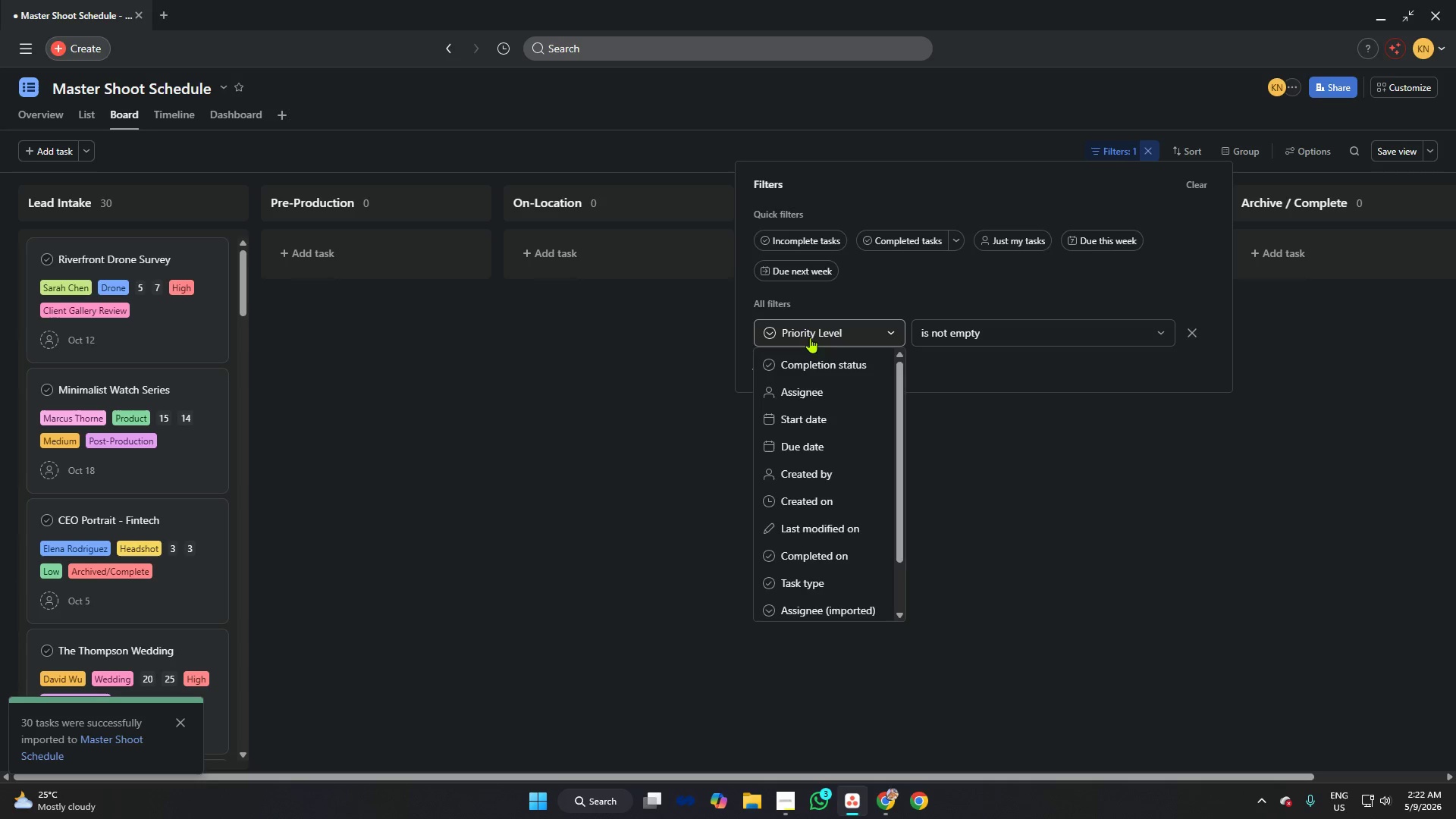 
left_click([1025, 371])
 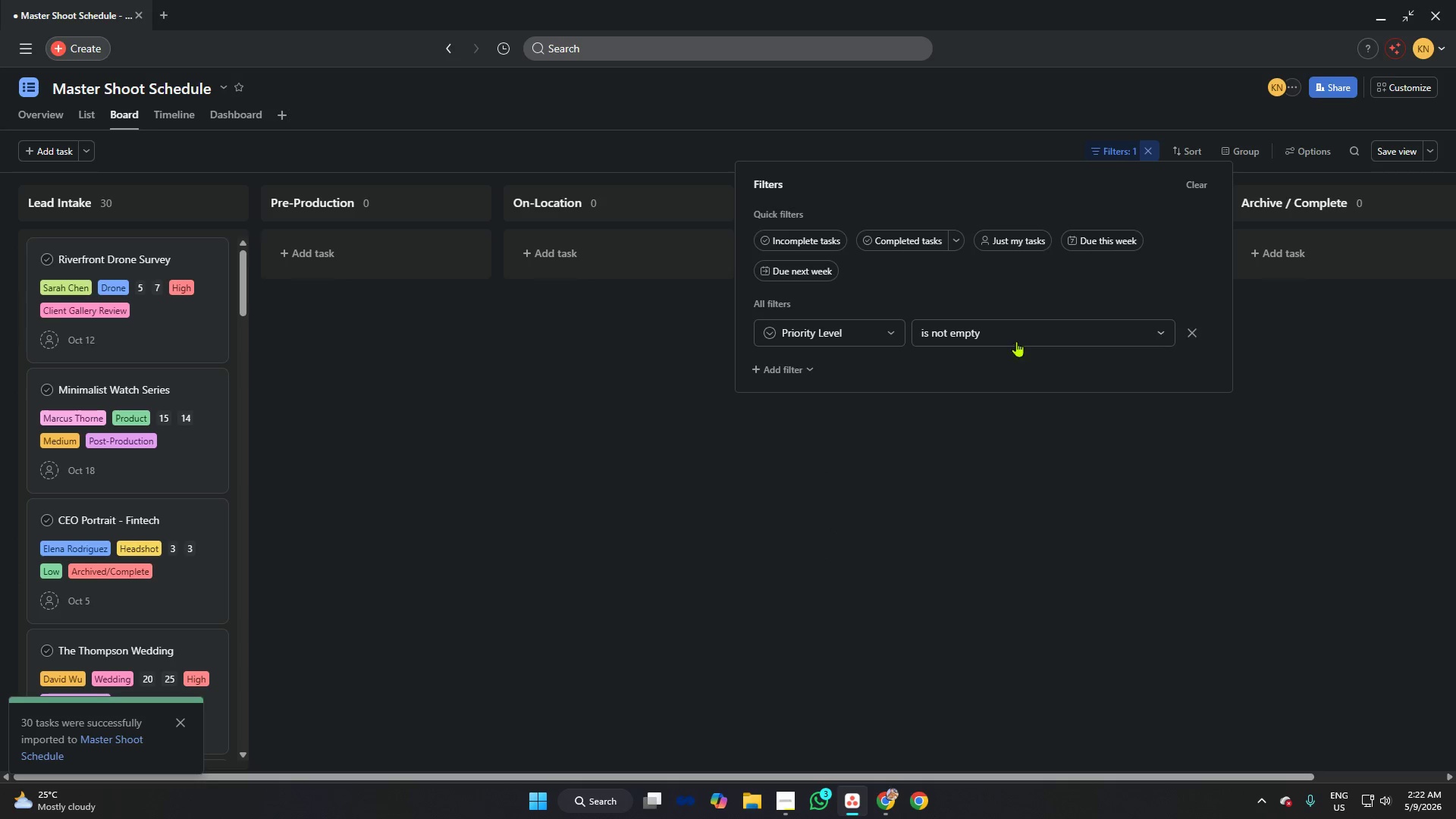 
left_click([1016, 341])
 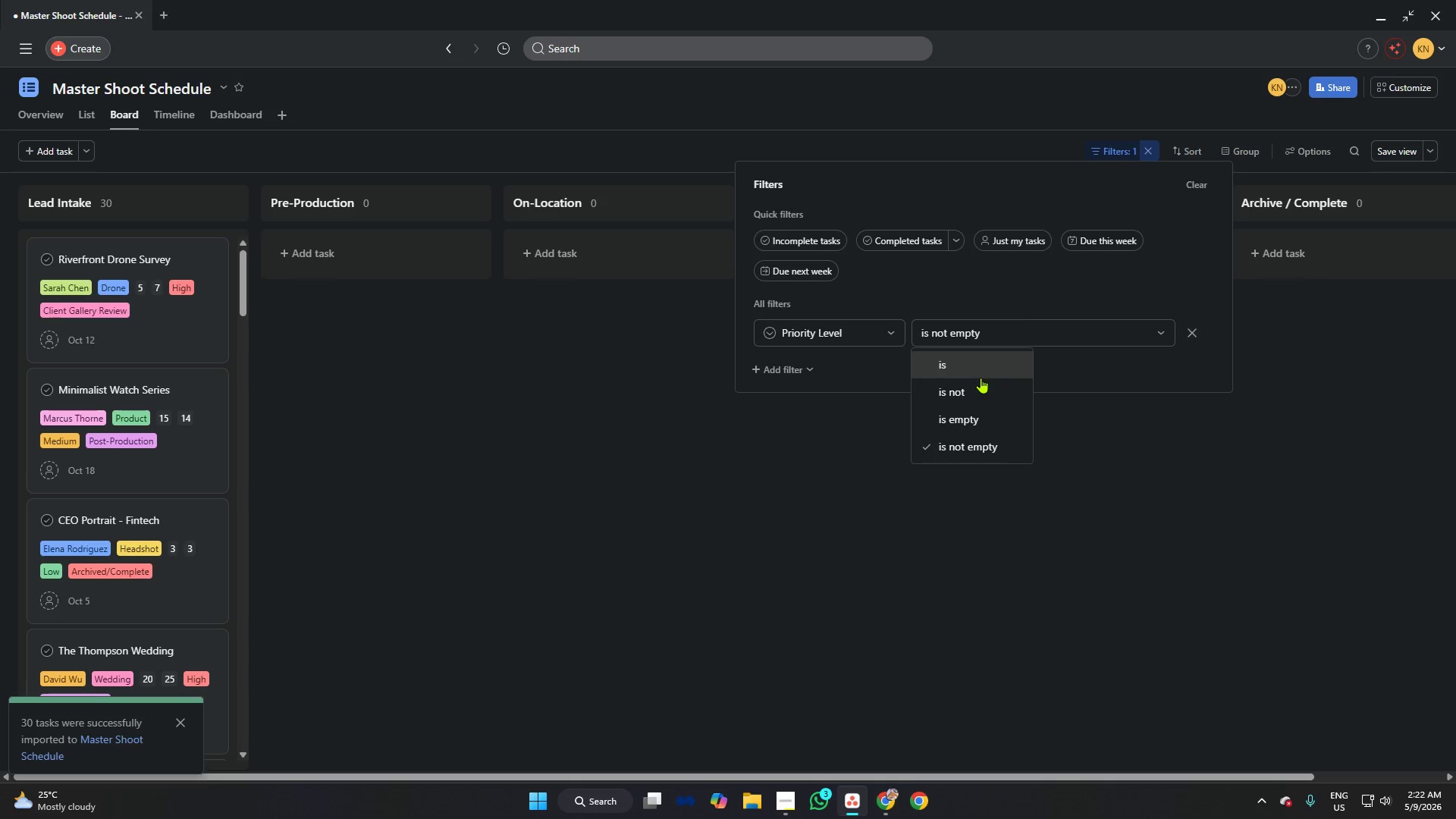 
left_click([981, 372])
 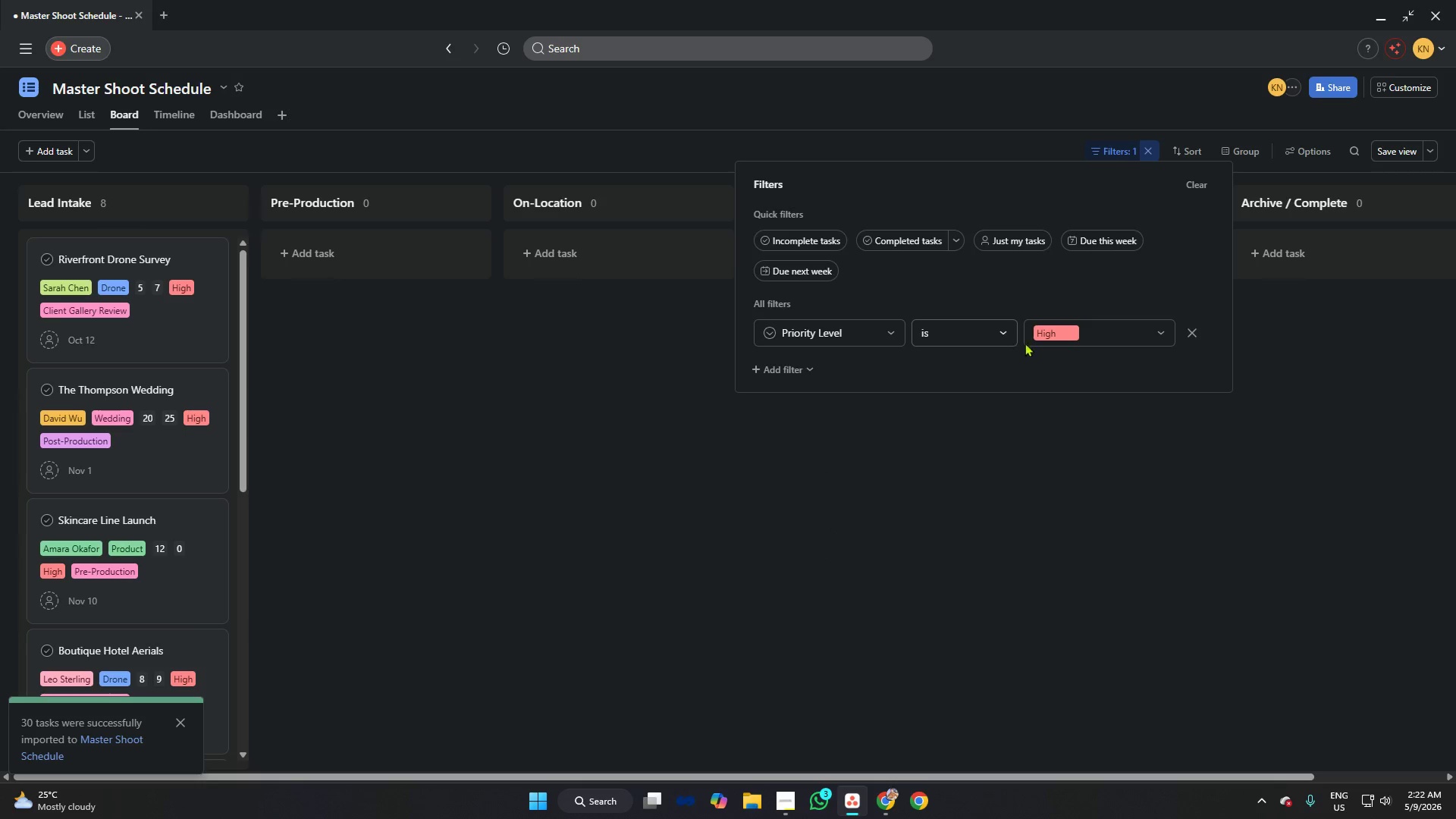 
left_click([1069, 334])
 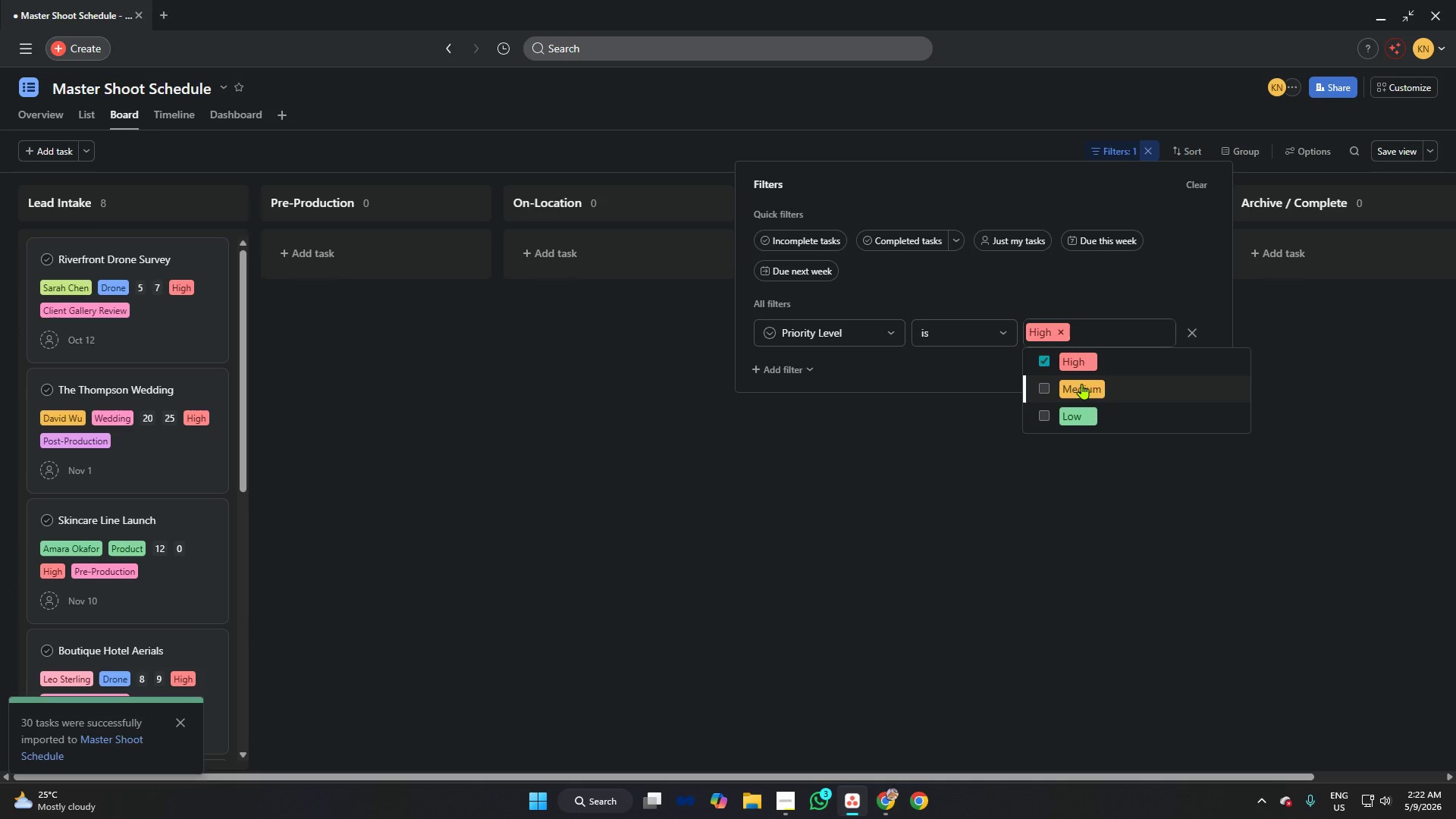 
left_click([1081, 384])
 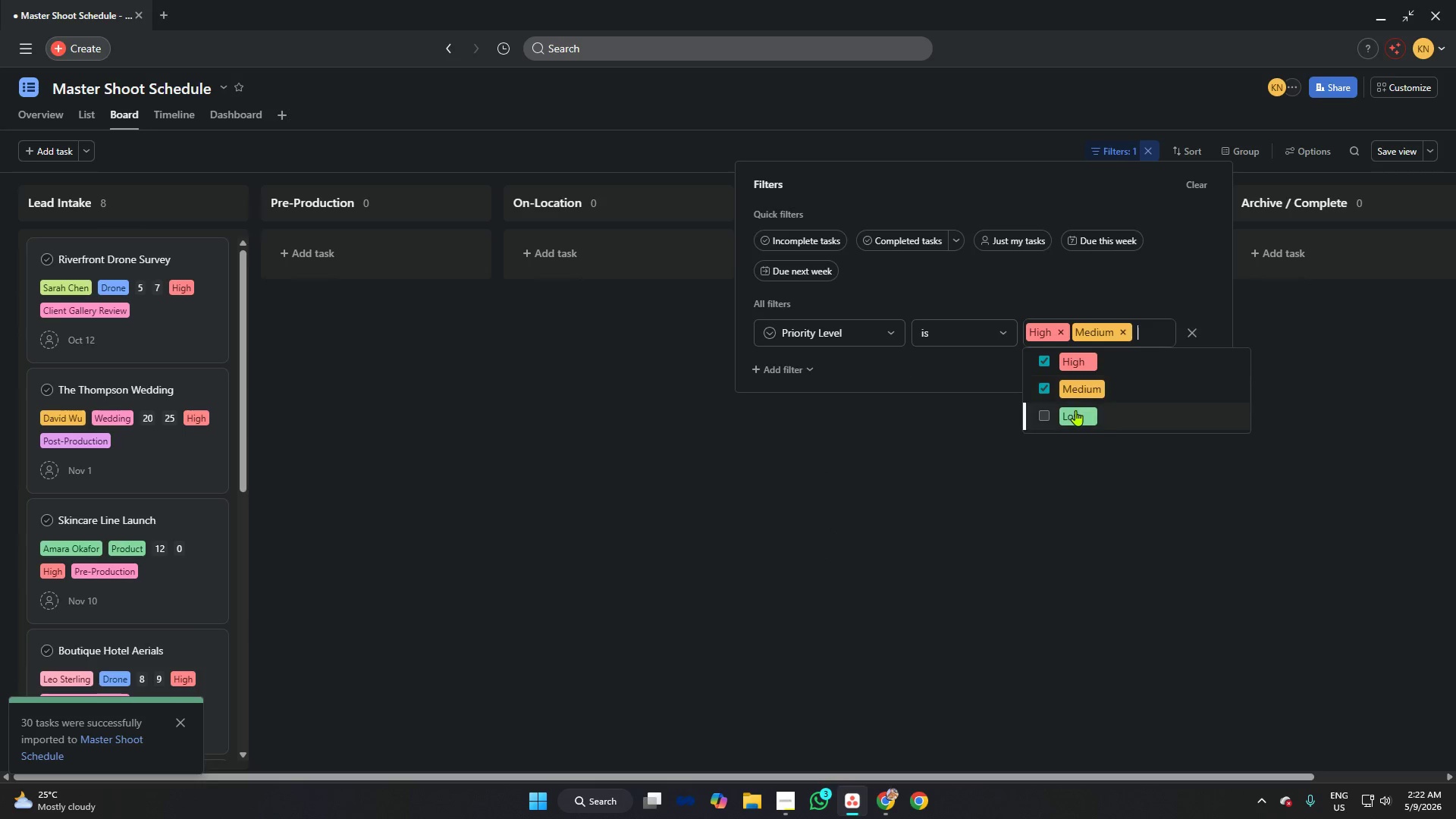 
left_click([1075, 410])
 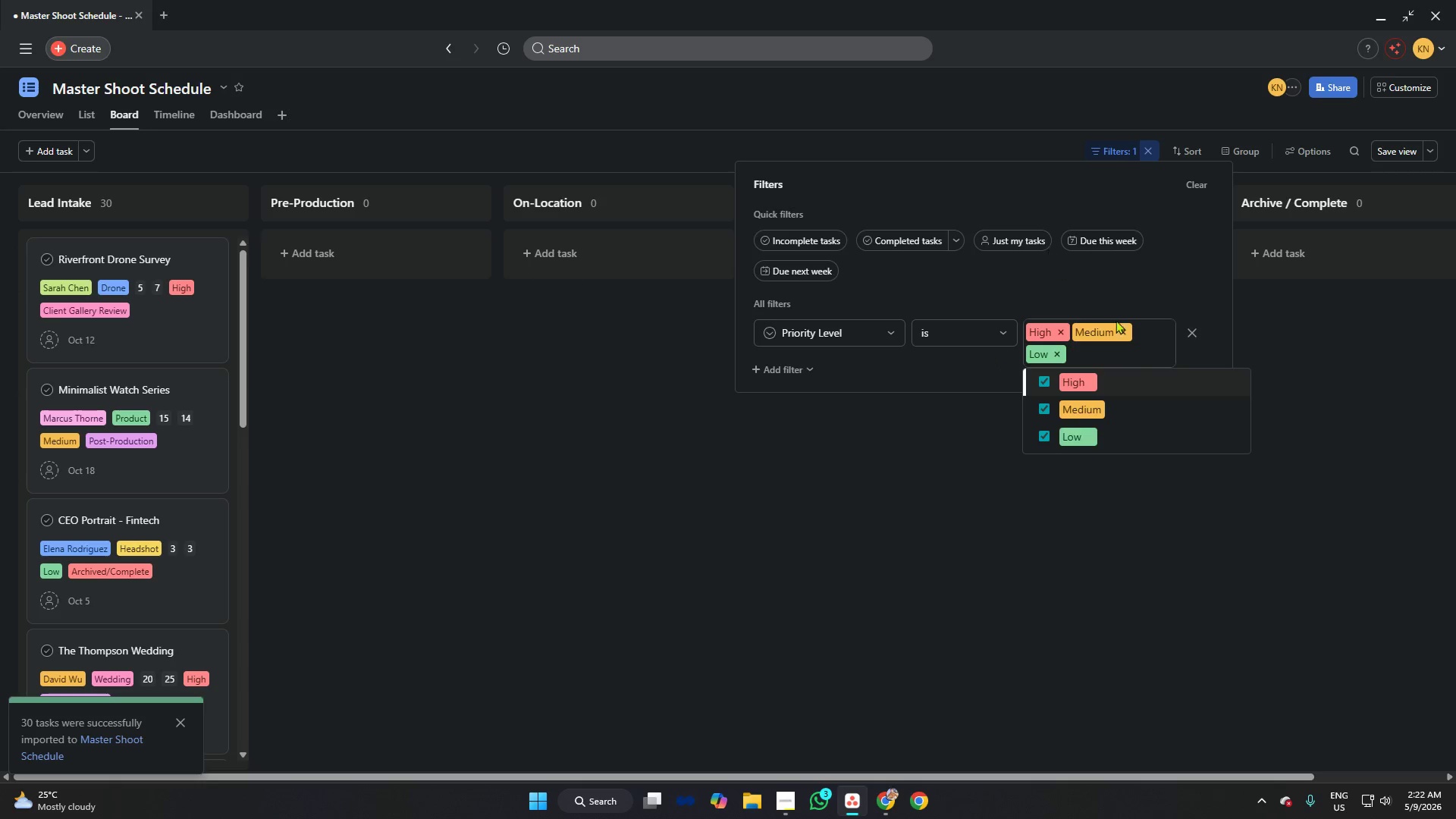 
wait(6.44)
 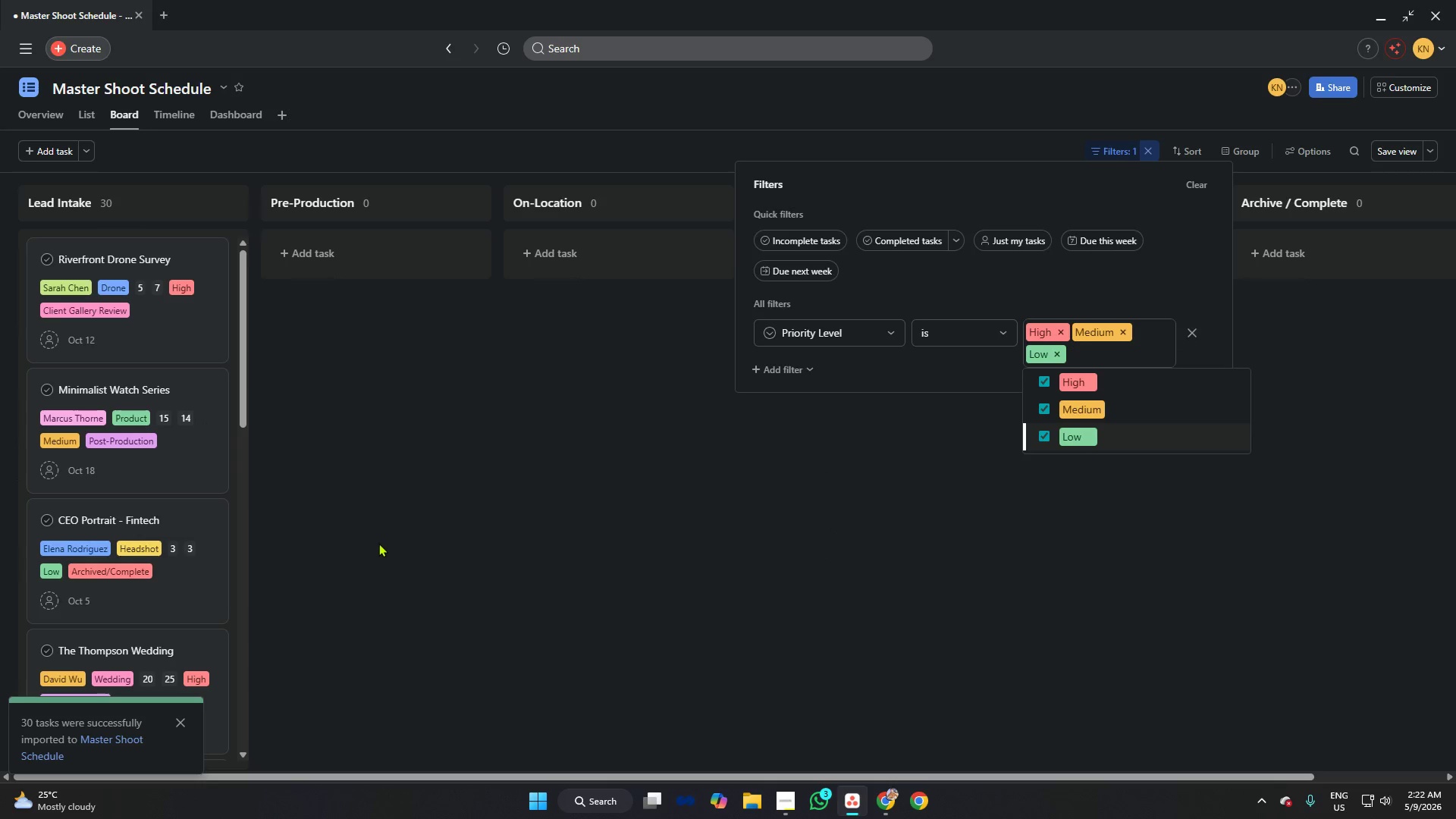 
left_click([1135, 278])
 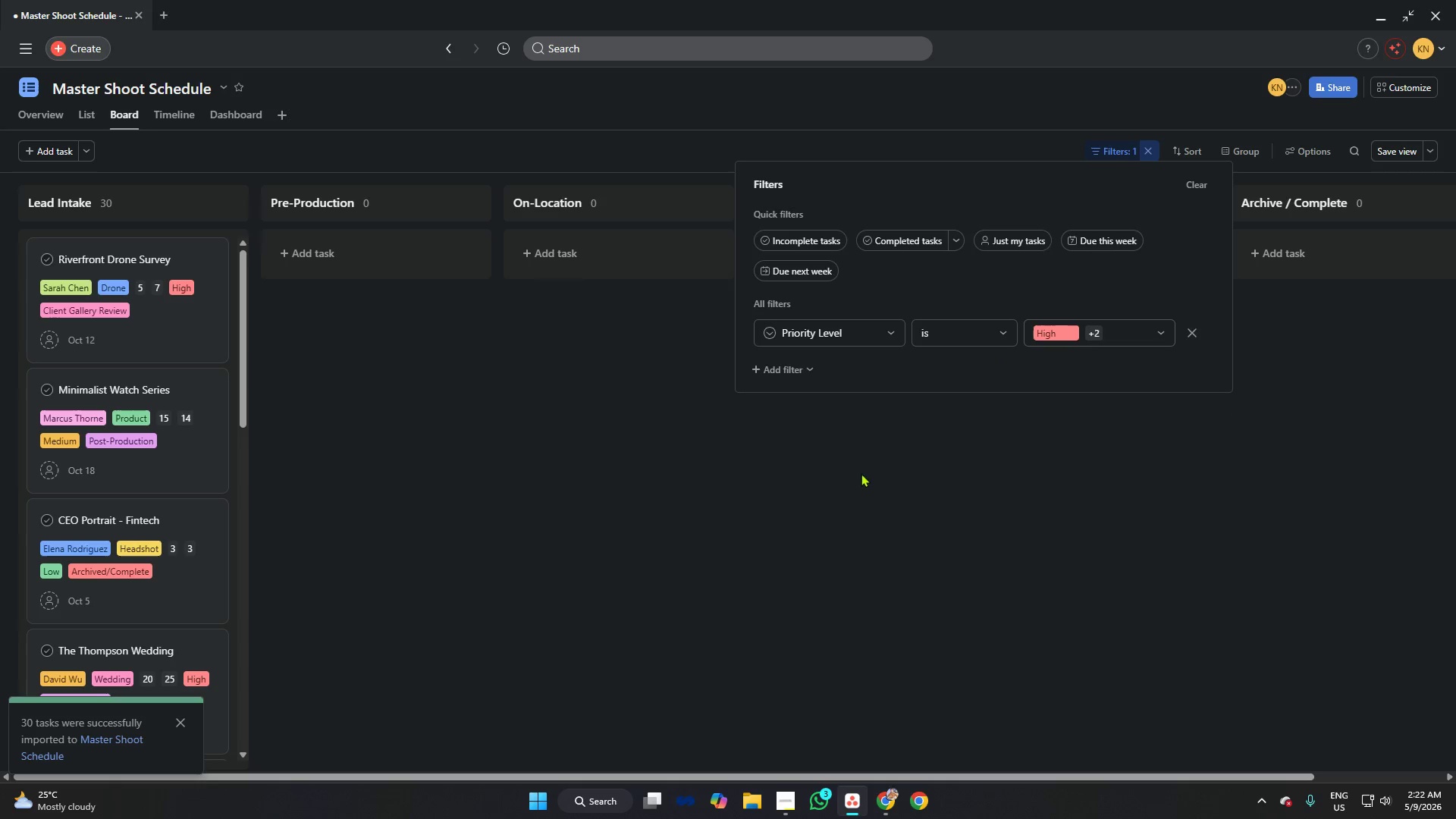 
left_click([529, 467])
 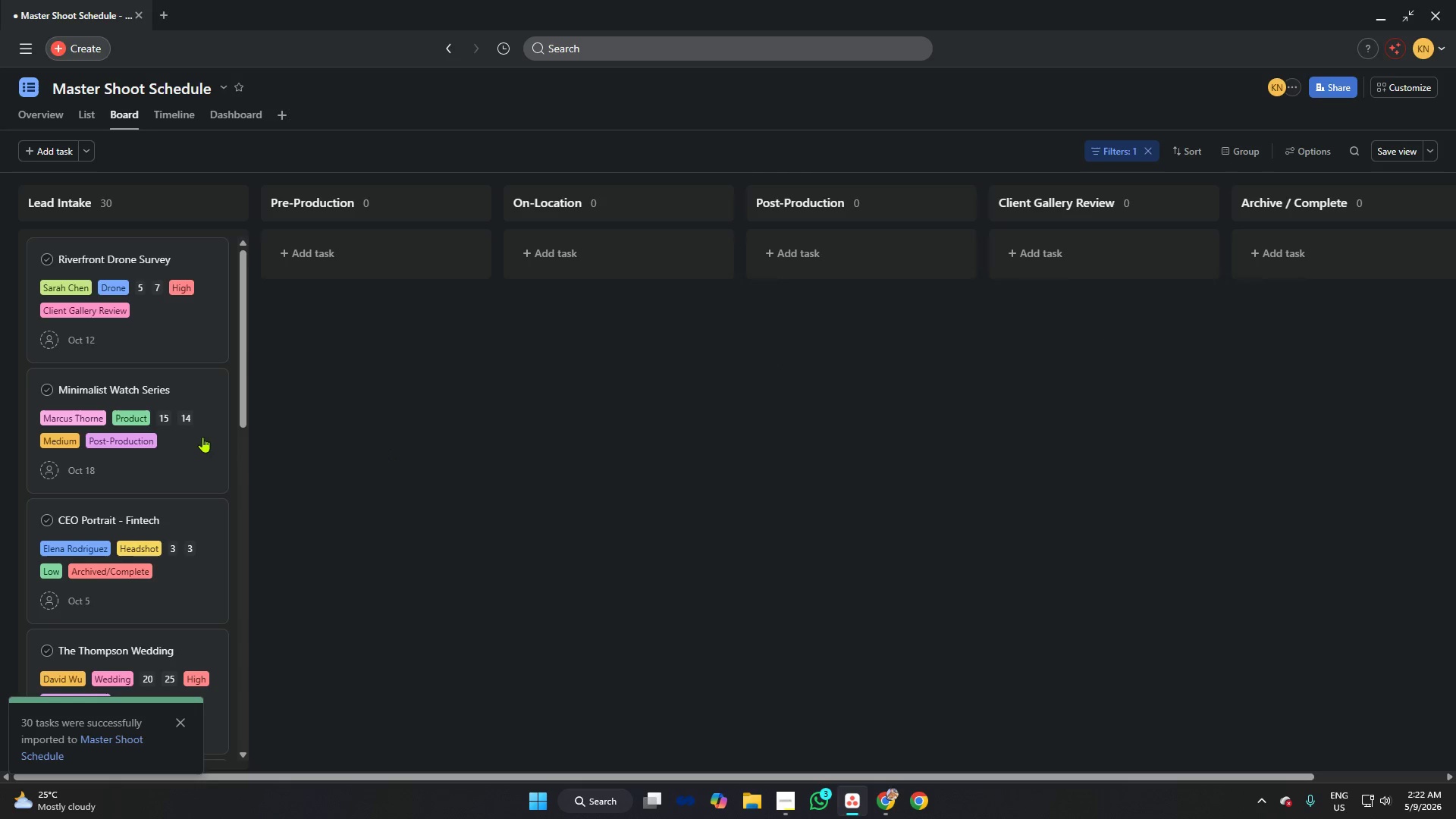 
scroll: coordinate [166, 413], scroll_direction: down, amount: 51.0
 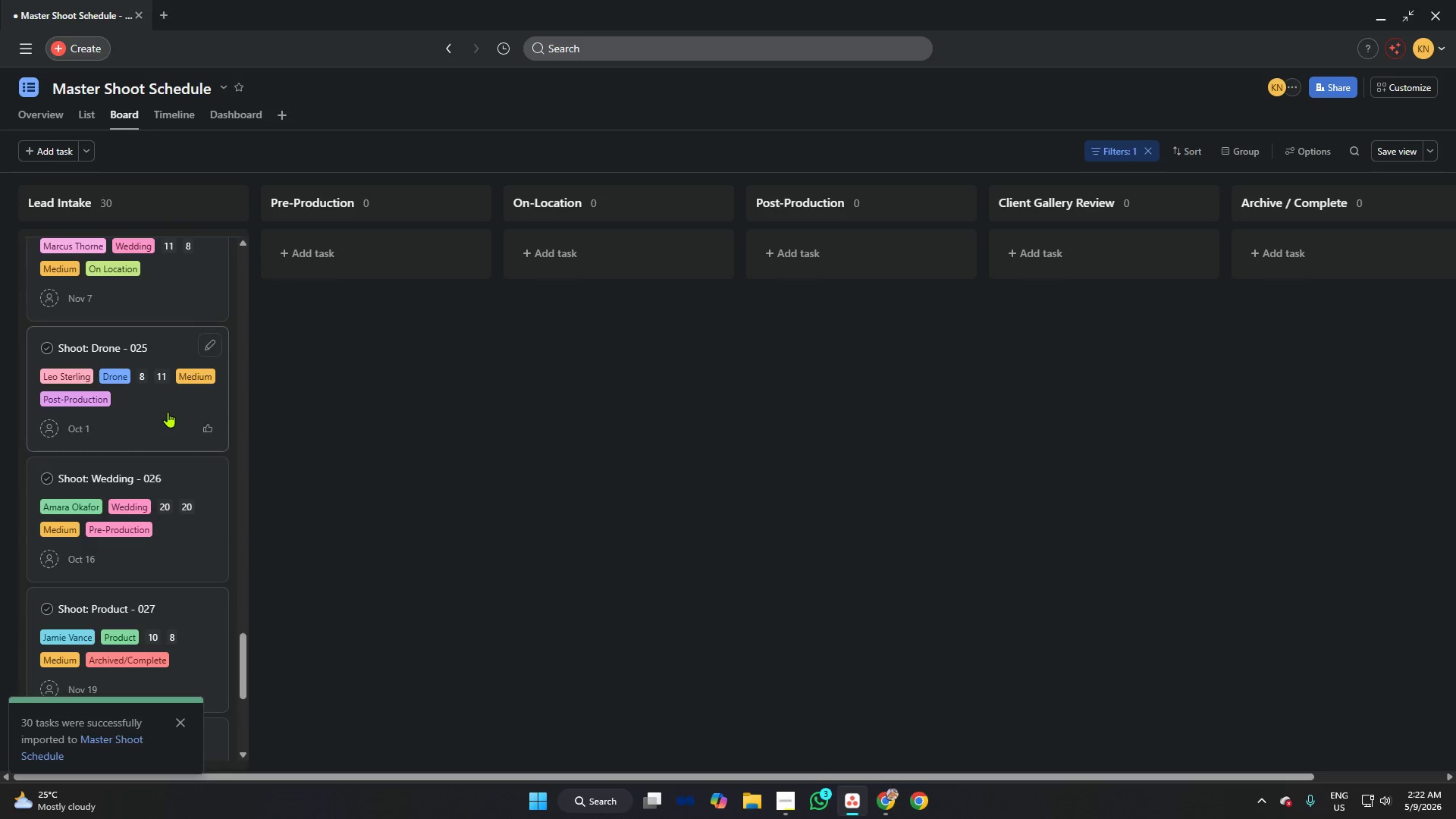 
scroll: coordinate [168, 412], scroll_direction: up, amount: 57.0
 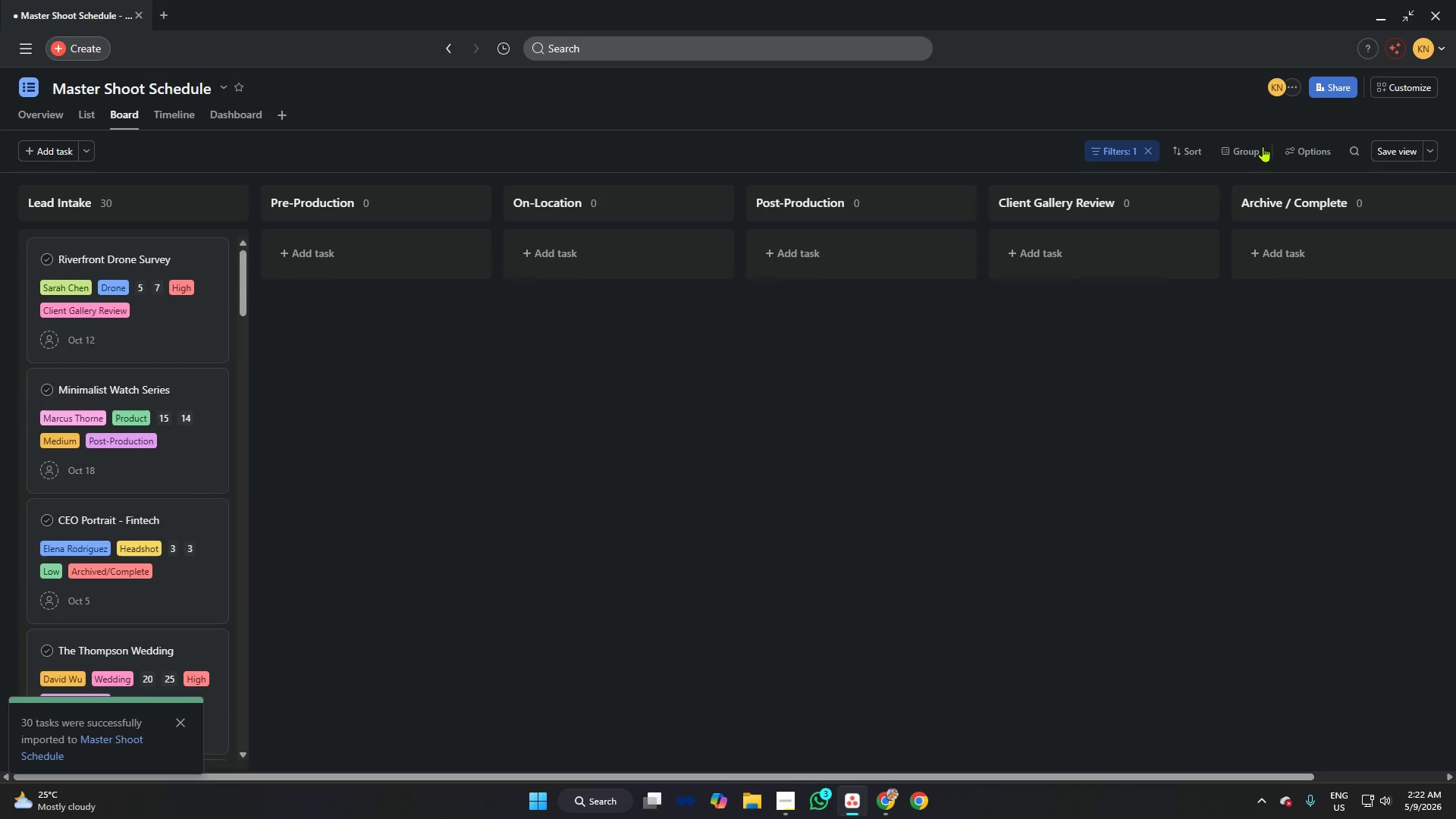 
left_click([1194, 153])
 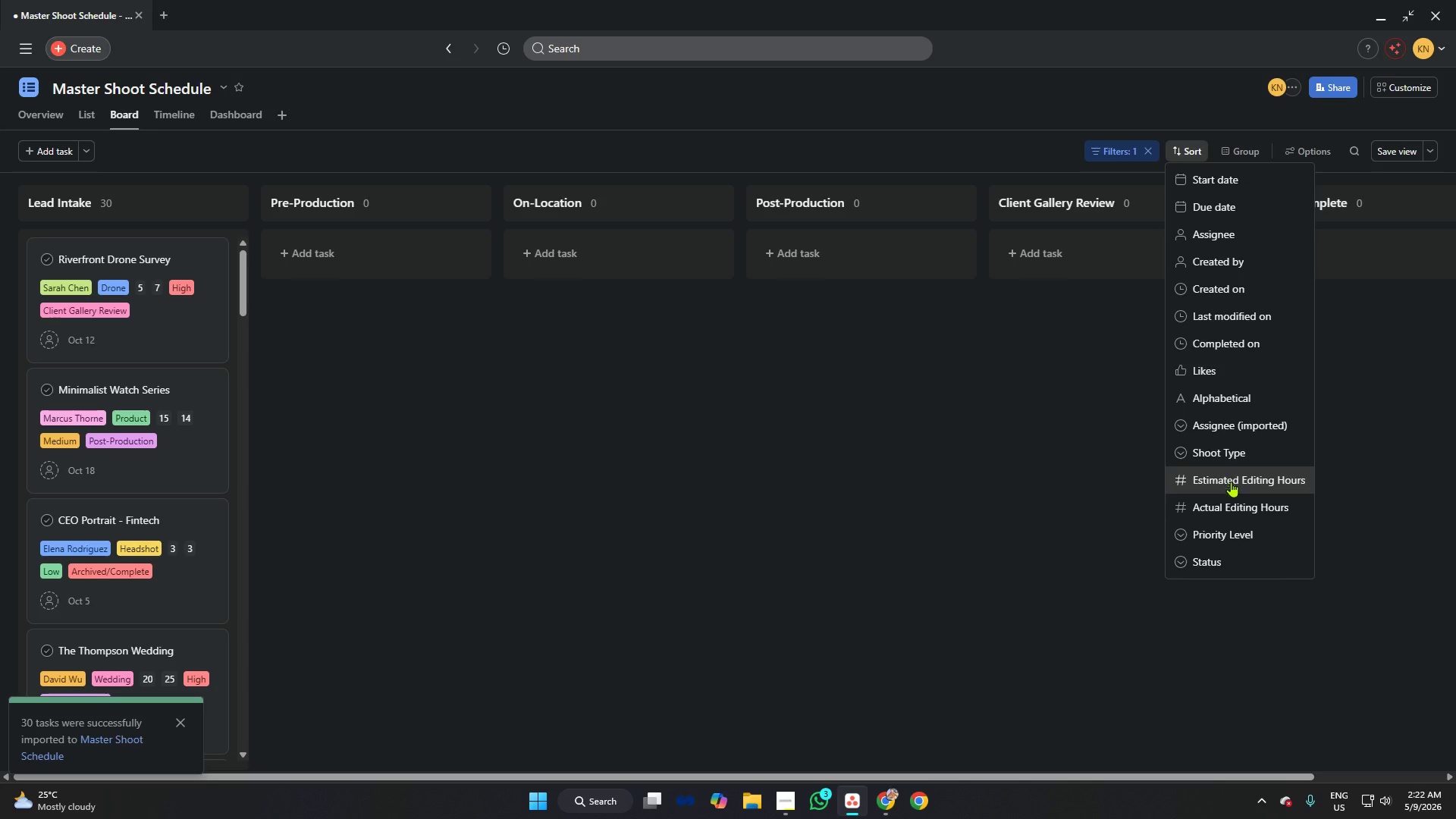 
left_click([1238, 524])
 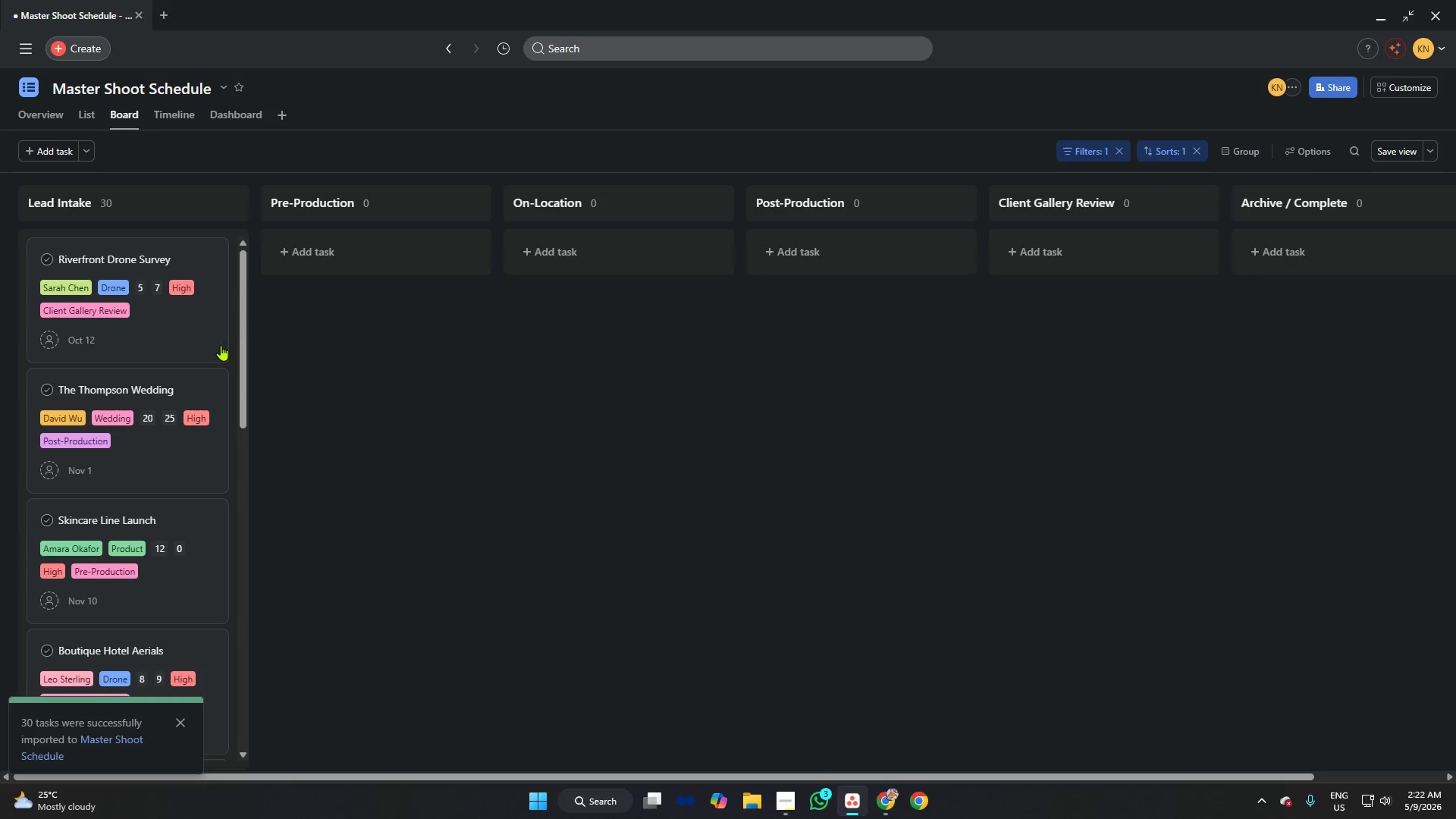 
scroll: coordinate [136, 363], scroll_direction: down, amount: 39.0
 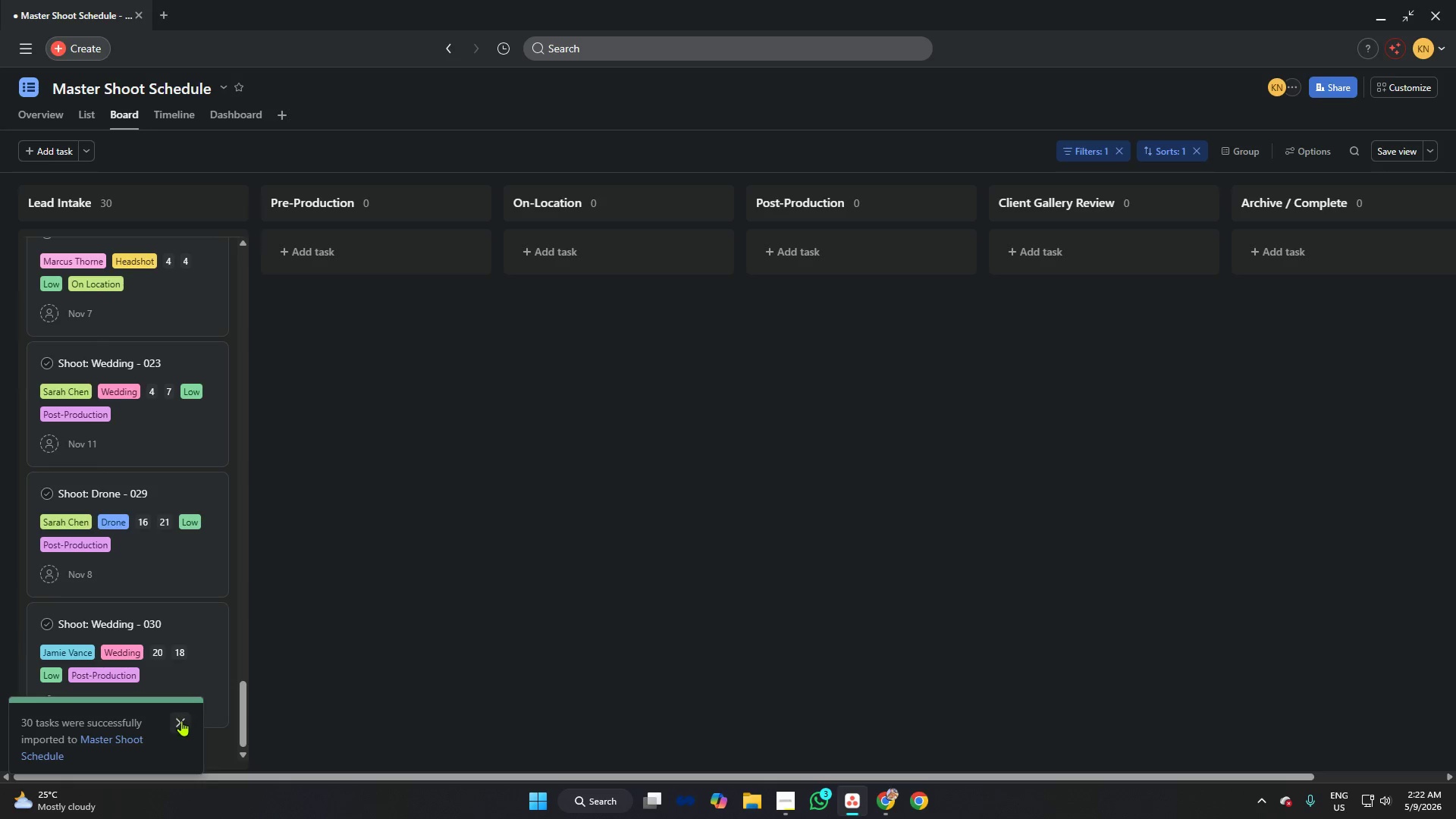 
left_click([181, 720])
 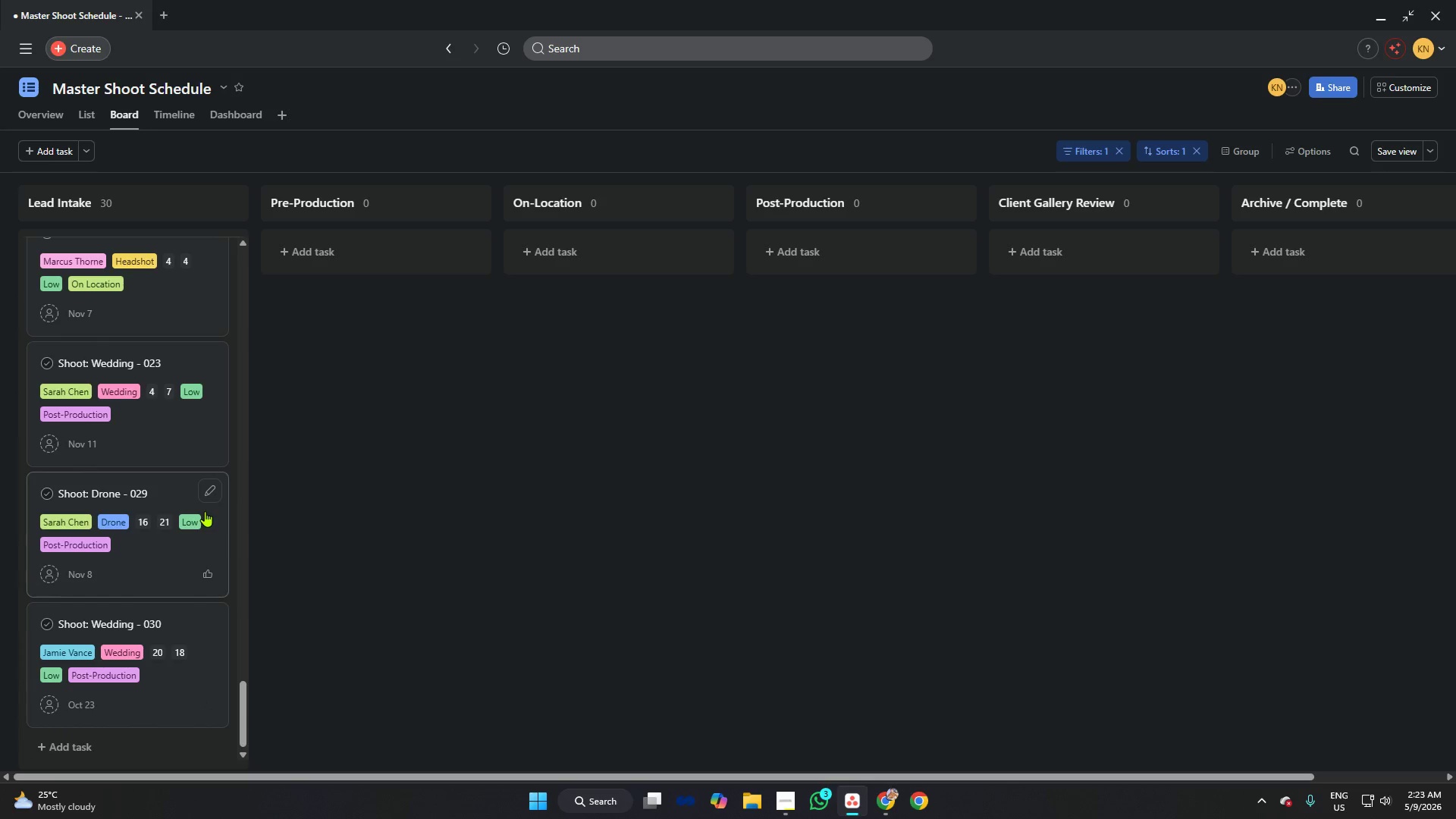 
scroll: coordinate [192, 495], scroll_direction: down, amount: 5.0
 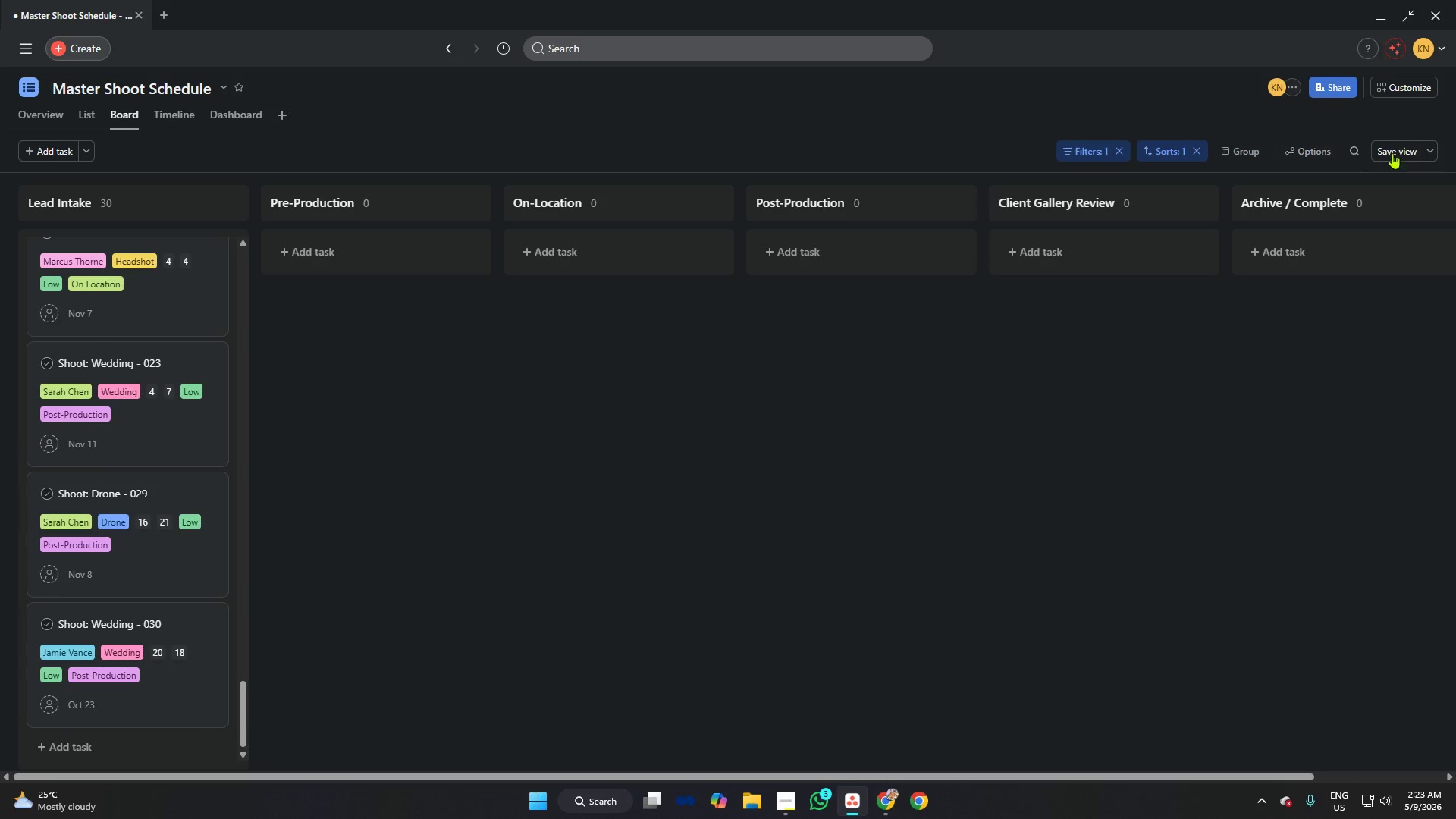 
left_click([1394, 152])
 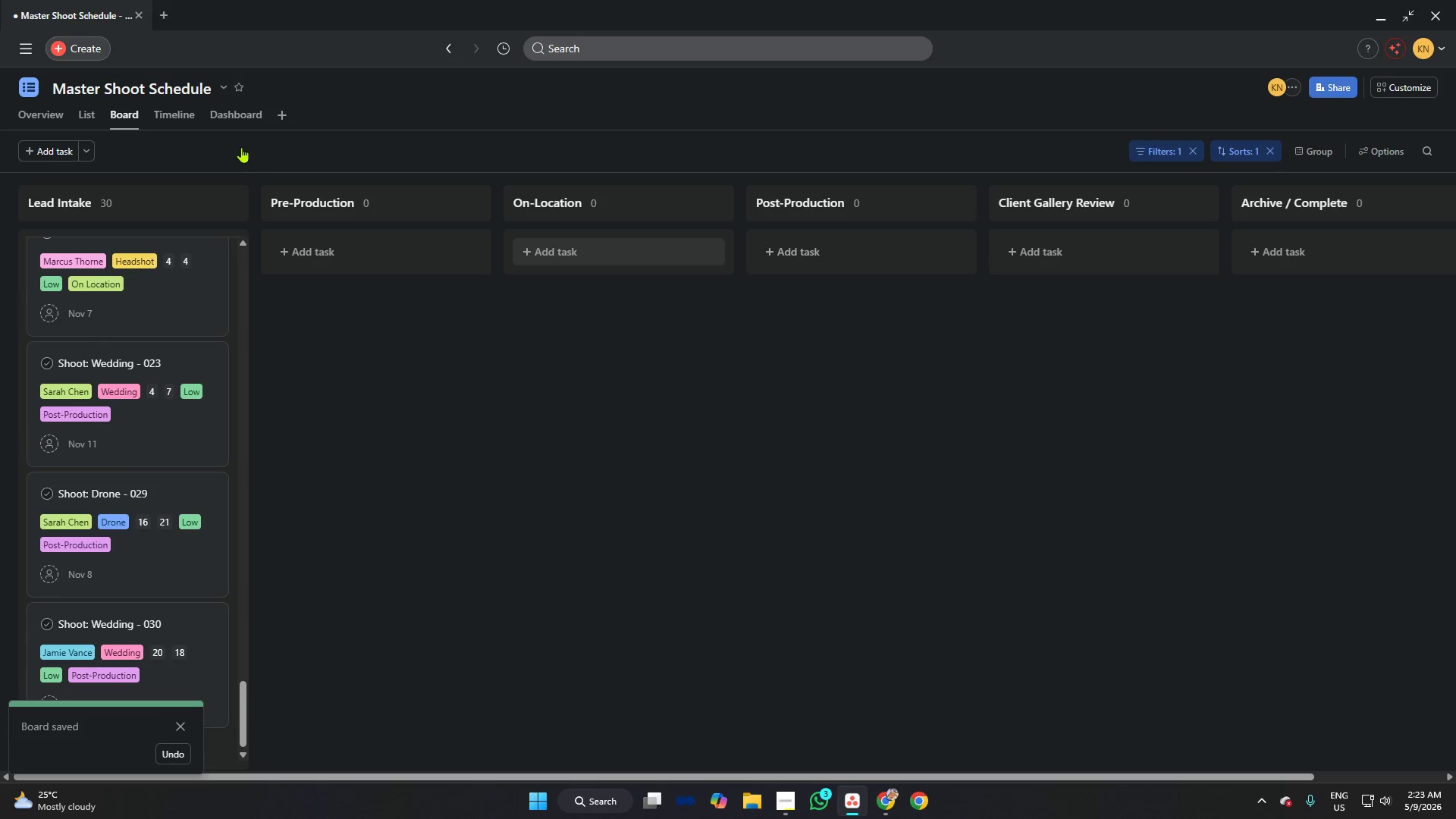 
left_click([191, 122])
 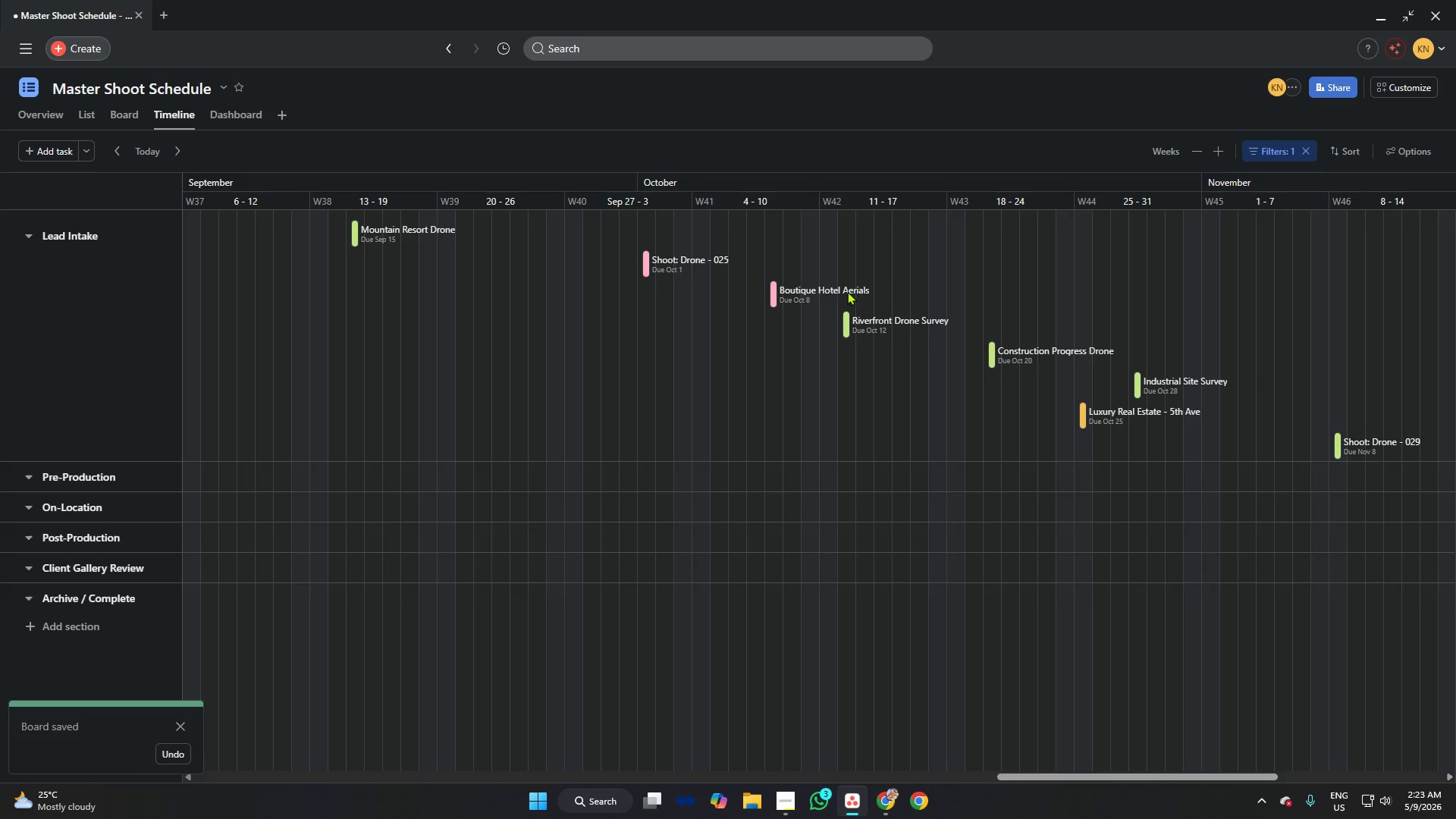 
scroll: coordinate [944, 526], scroll_direction: down, amount: 8.0
 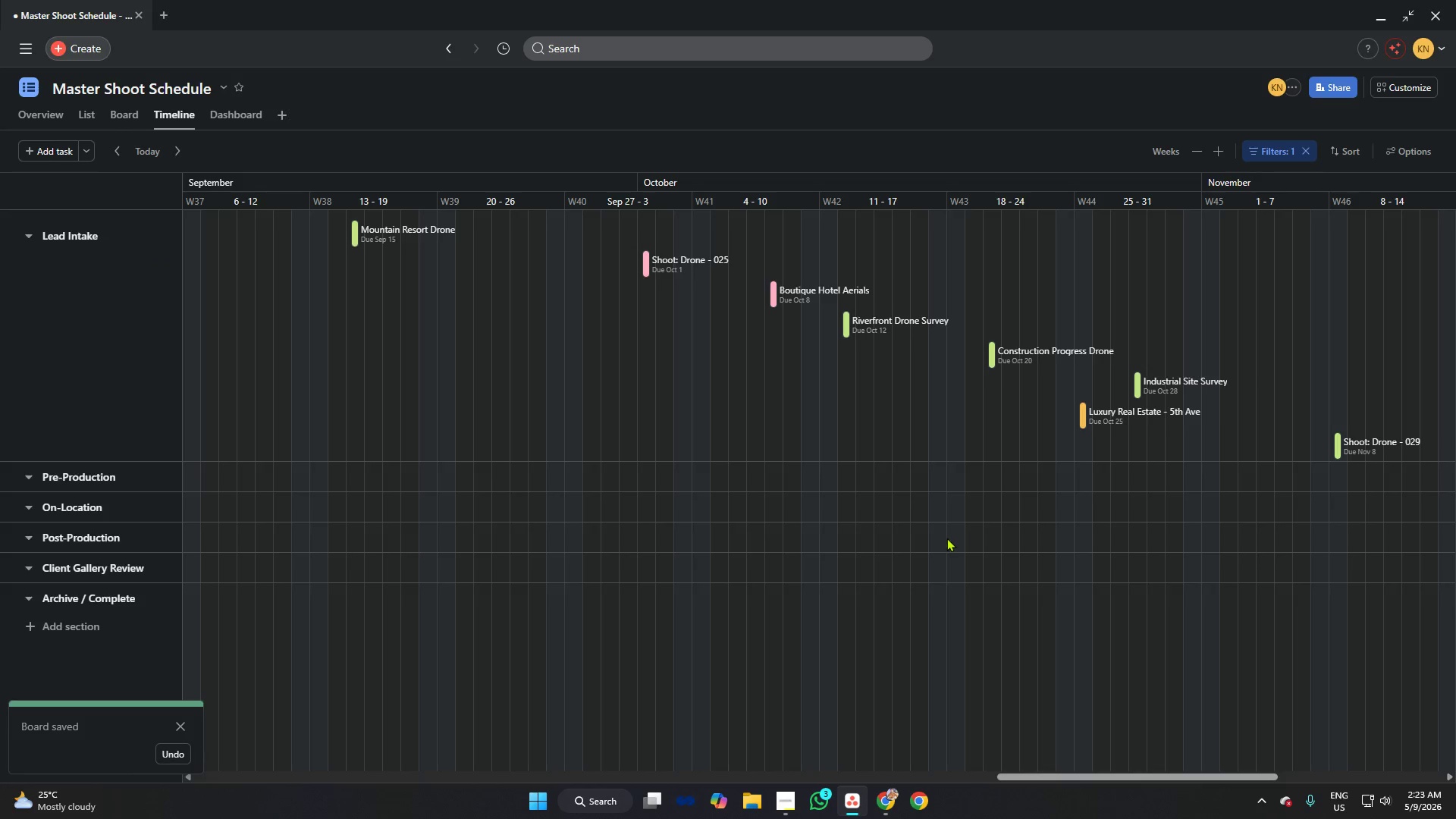 
scroll: coordinate [948, 537], scroll_direction: up, amount: 6.0
 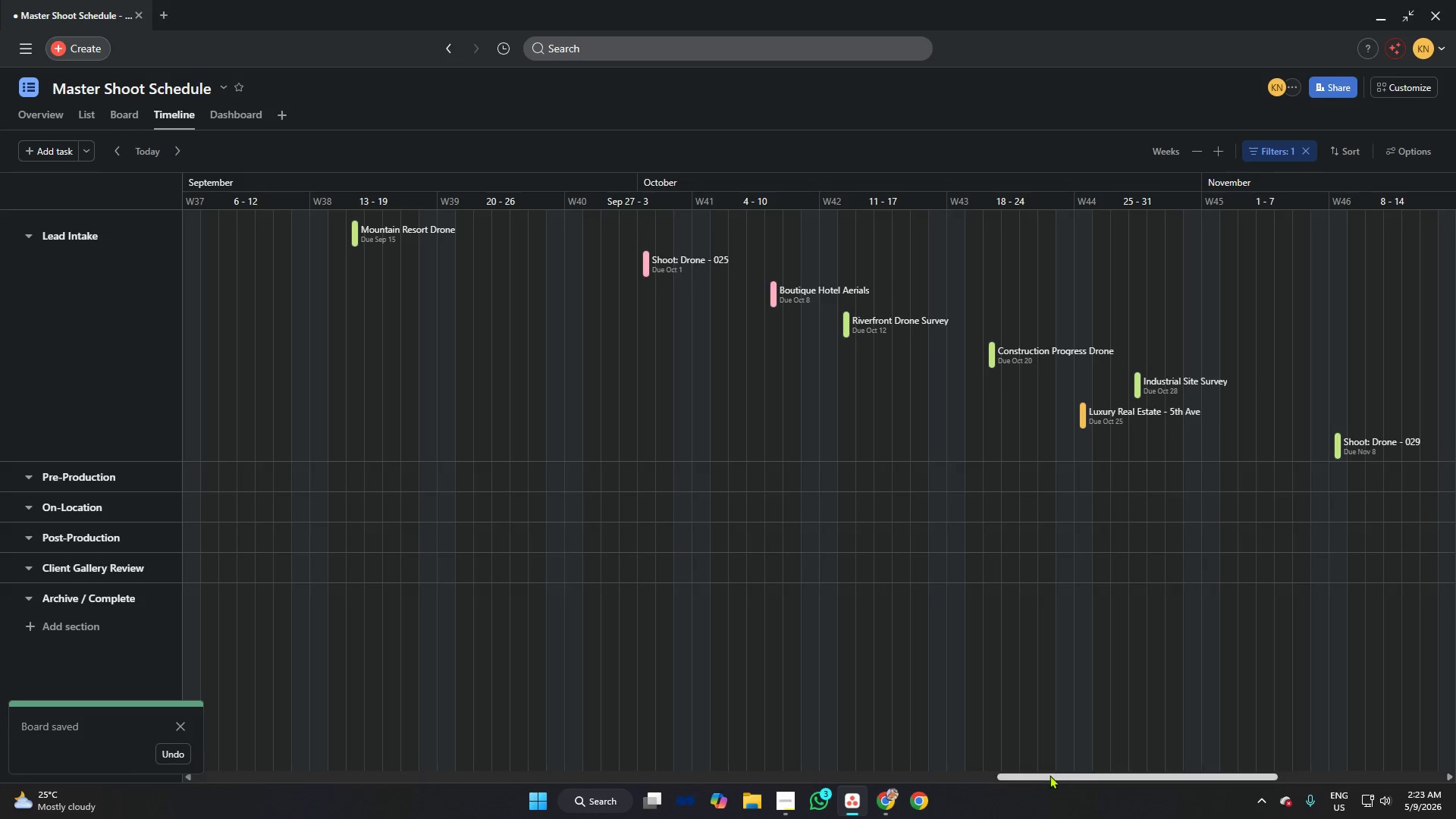 
left_click_drag(start_coordinate=[1050, 775], to_coordinate=[1094, 792])
 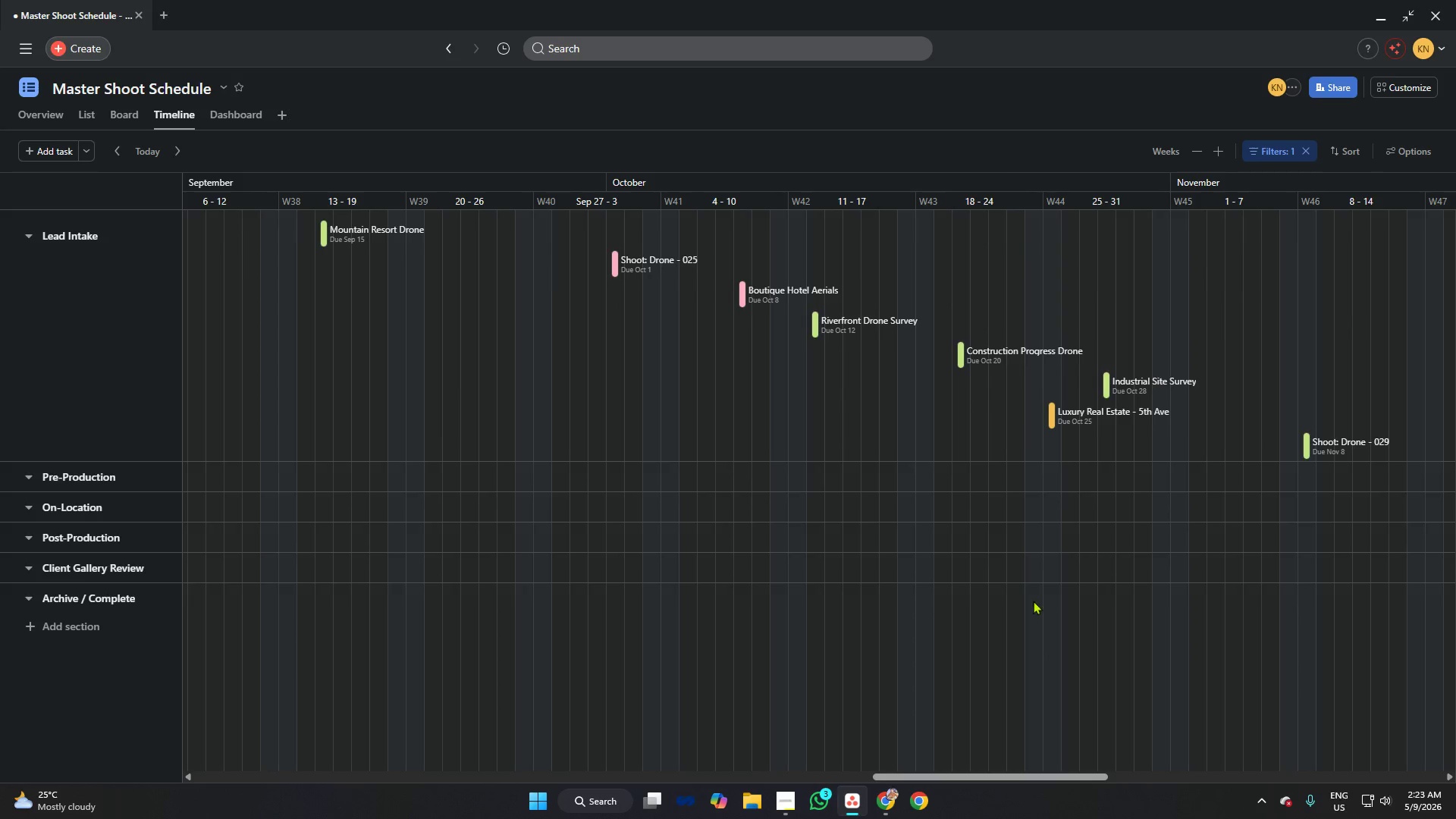 
scroll: coordinate [1028, 595], scroll_direction: up, amount: 3.0
 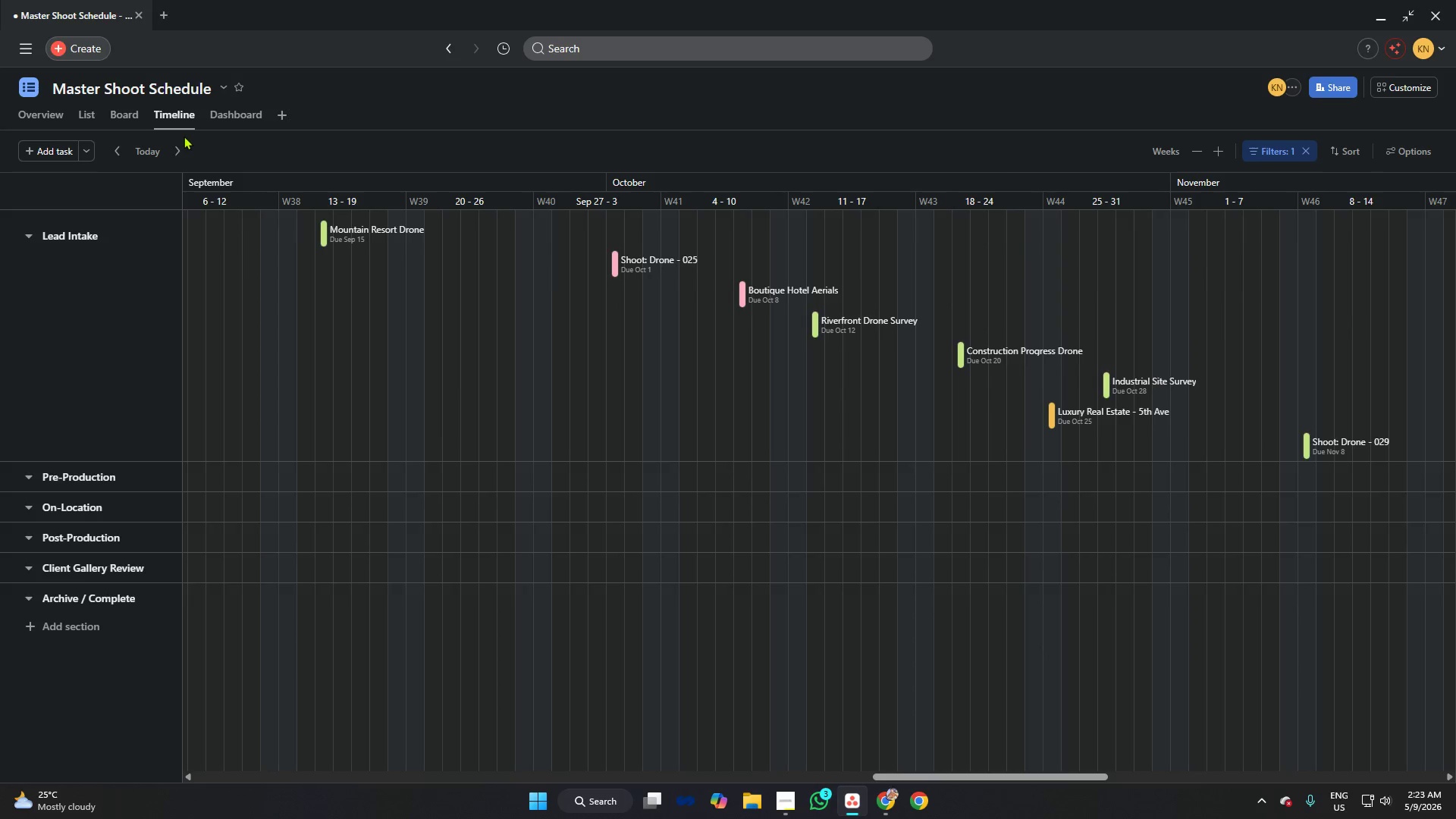 
left_click([135, 115])
 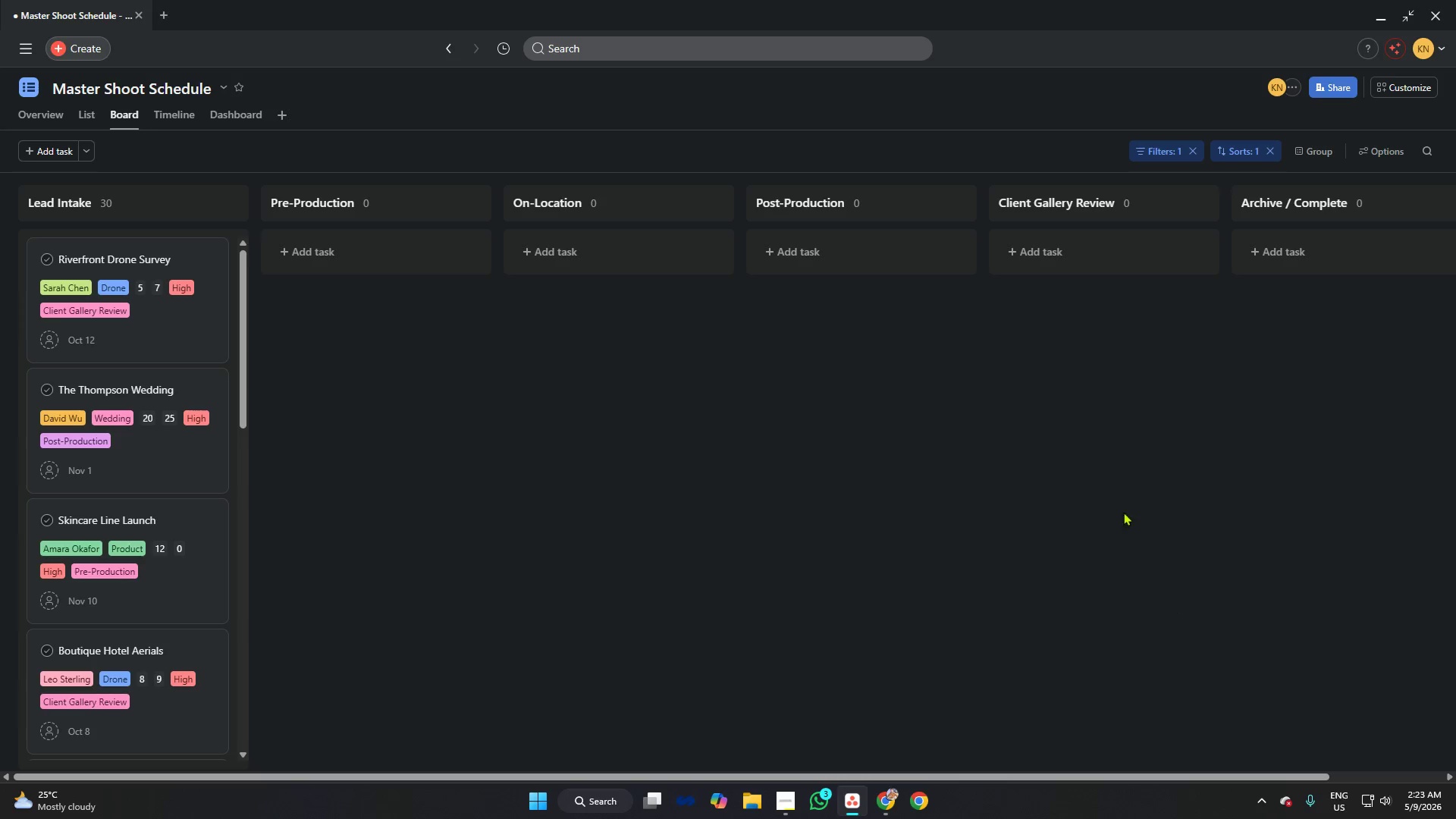 
left_click([786, 790])